 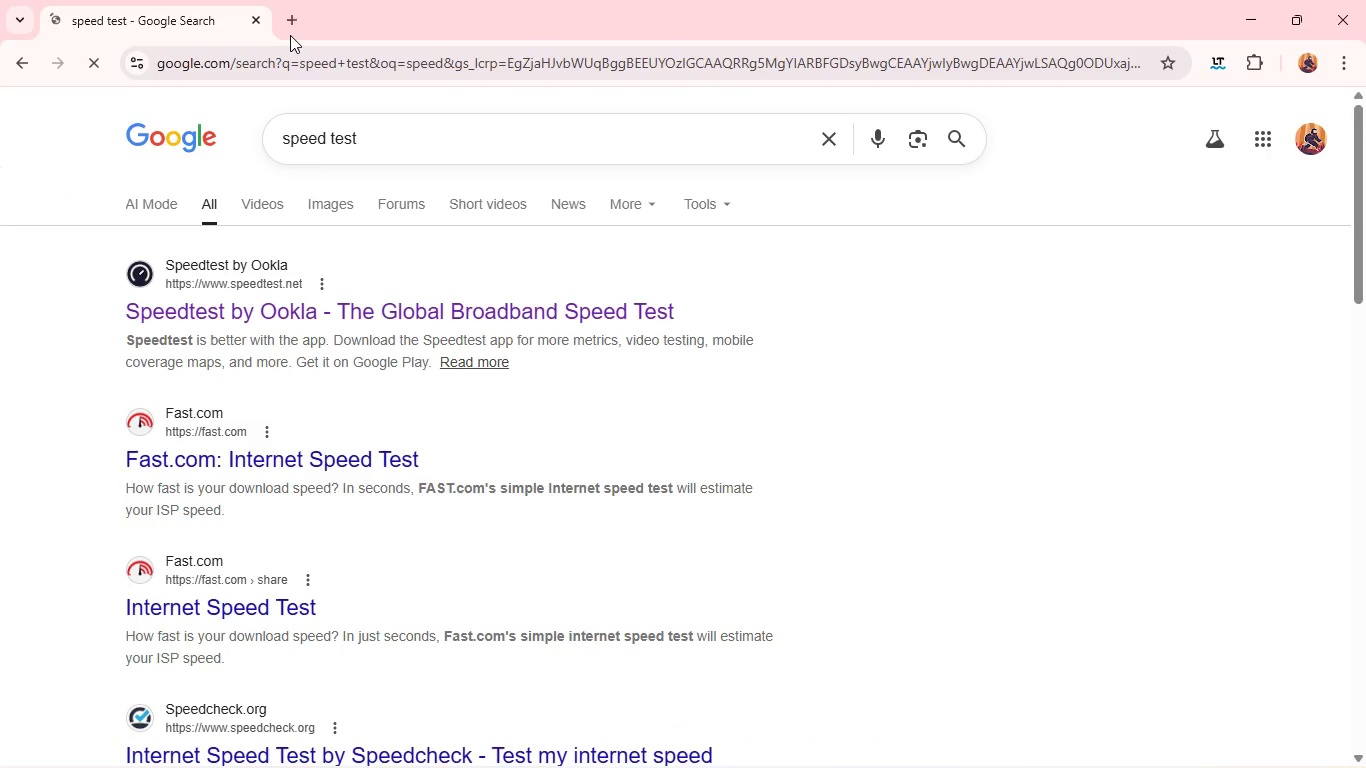 
left_click([290, 25])
 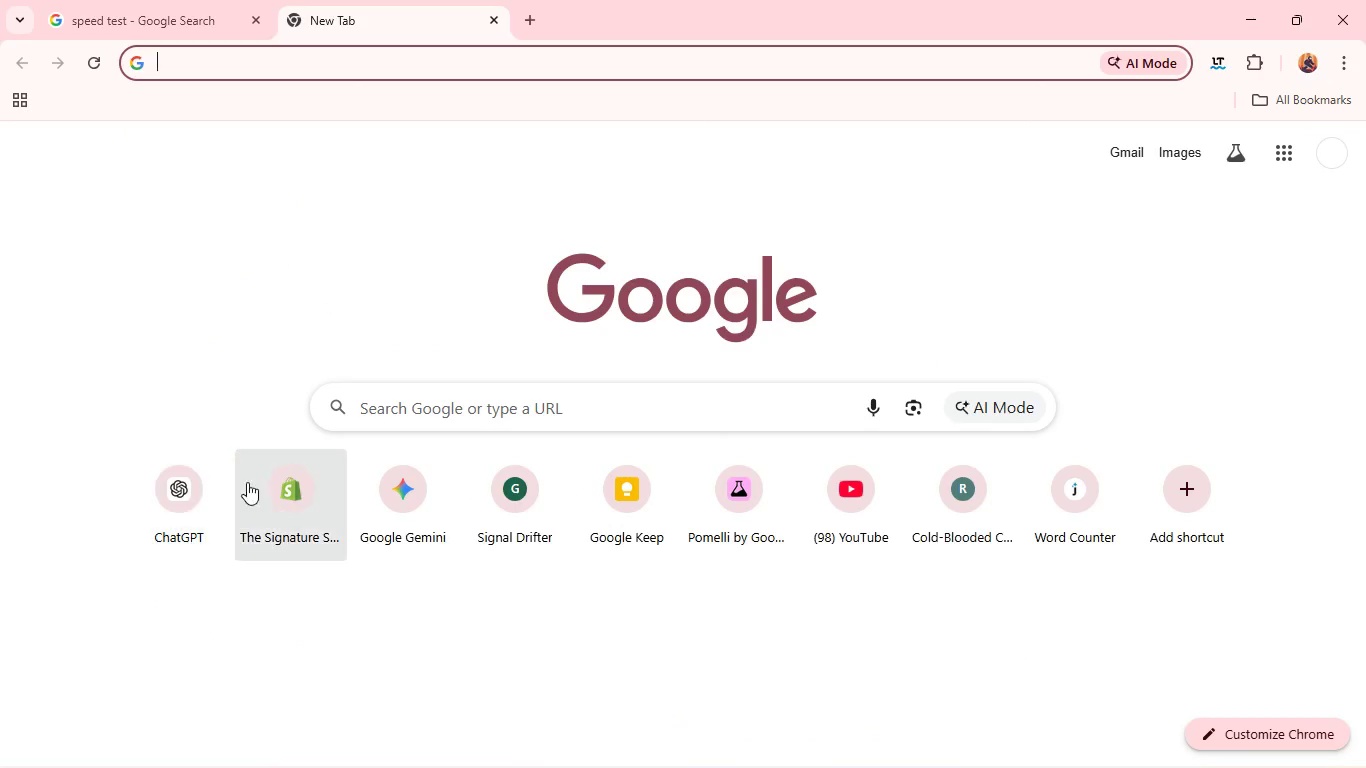 
left_click([282, 484])
 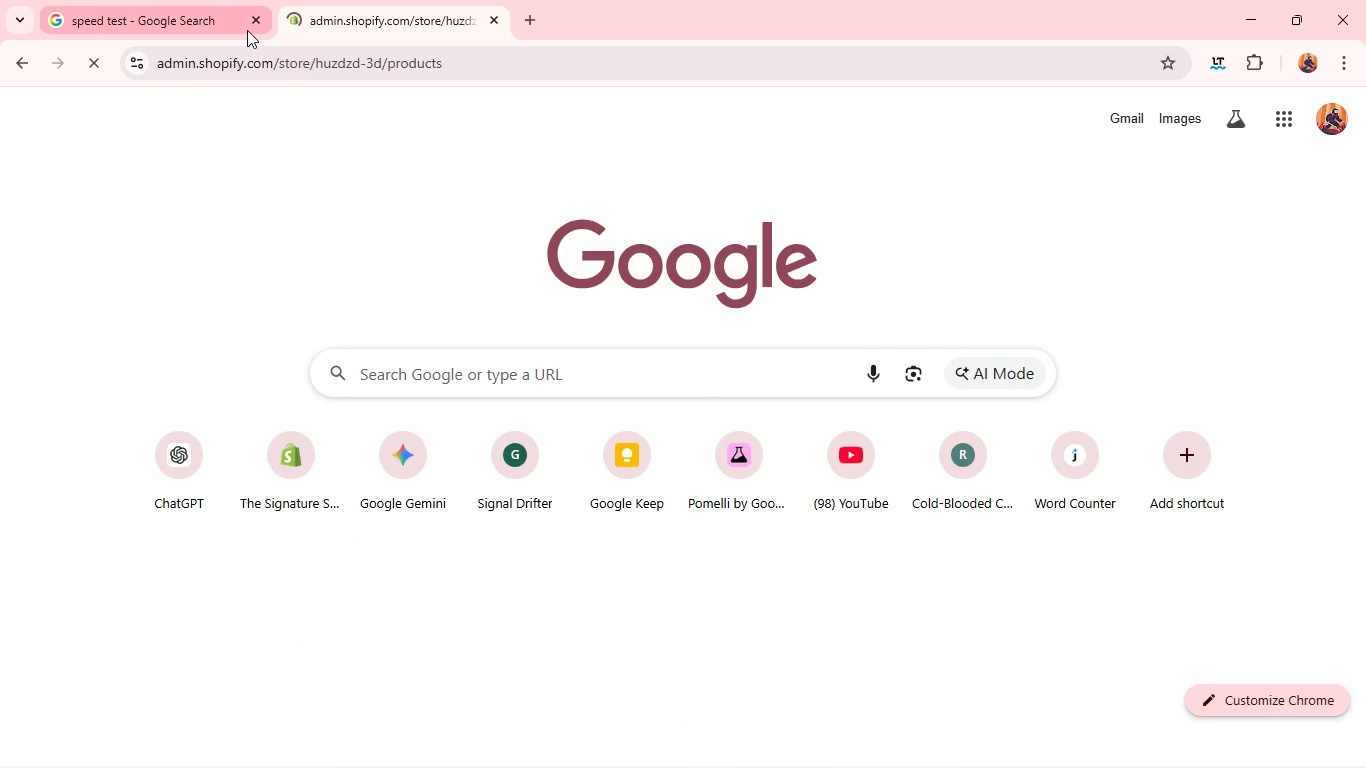 
left_click([249, 24])
 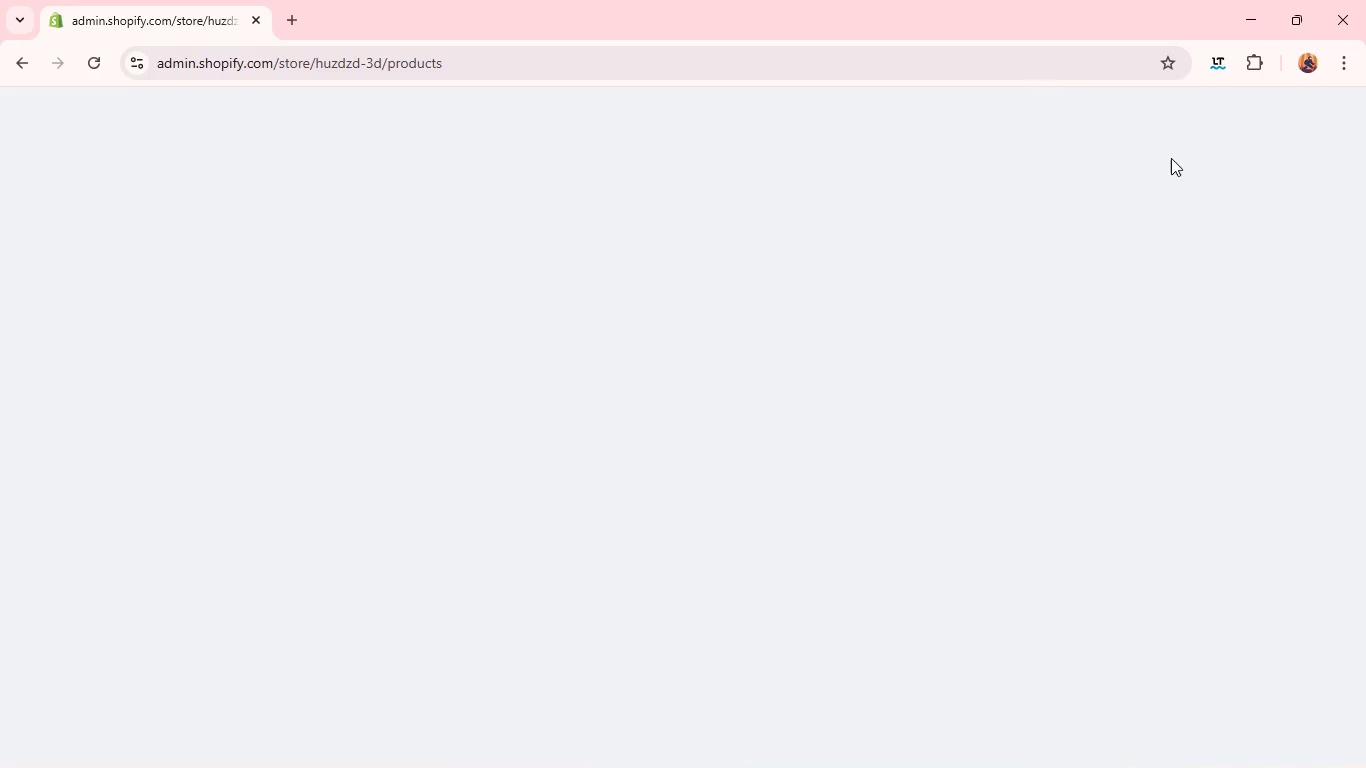 
wait(5.59)
 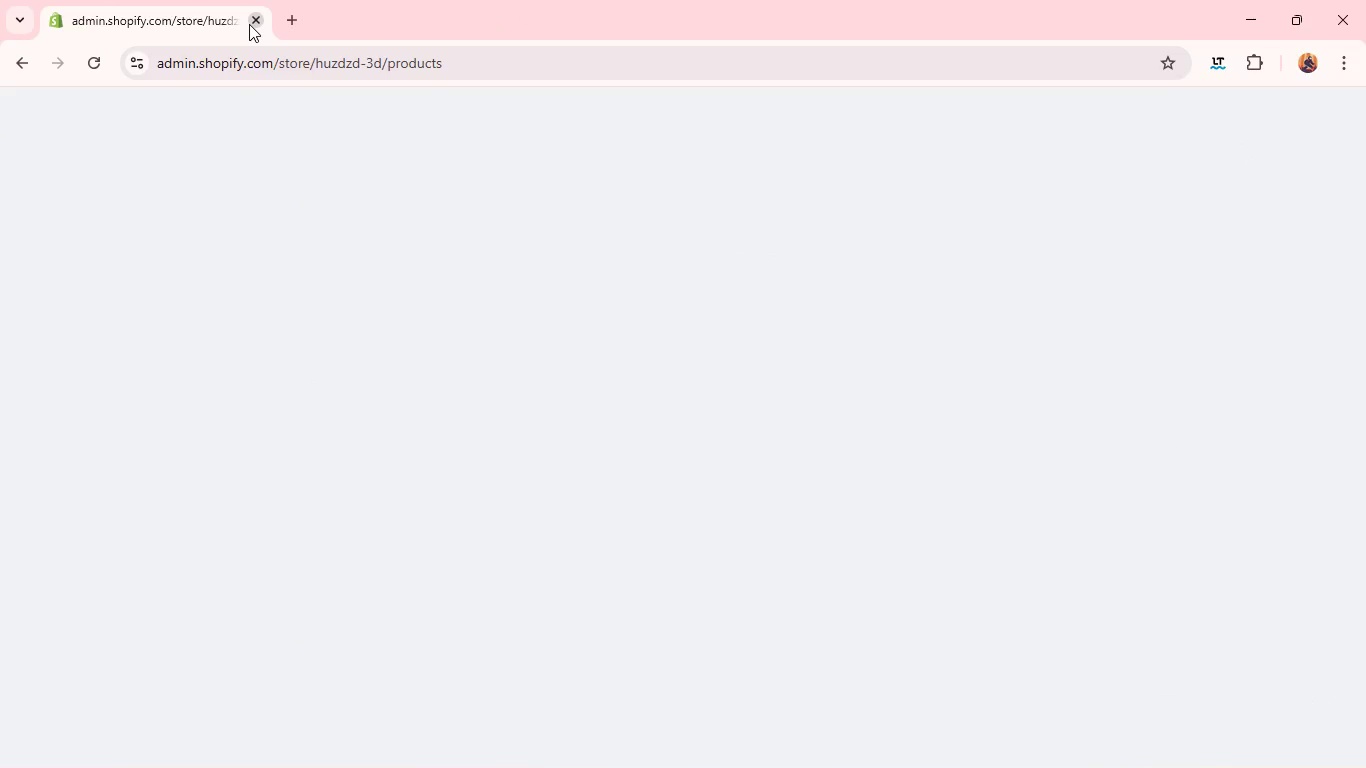 
left_click([1335, 70])
 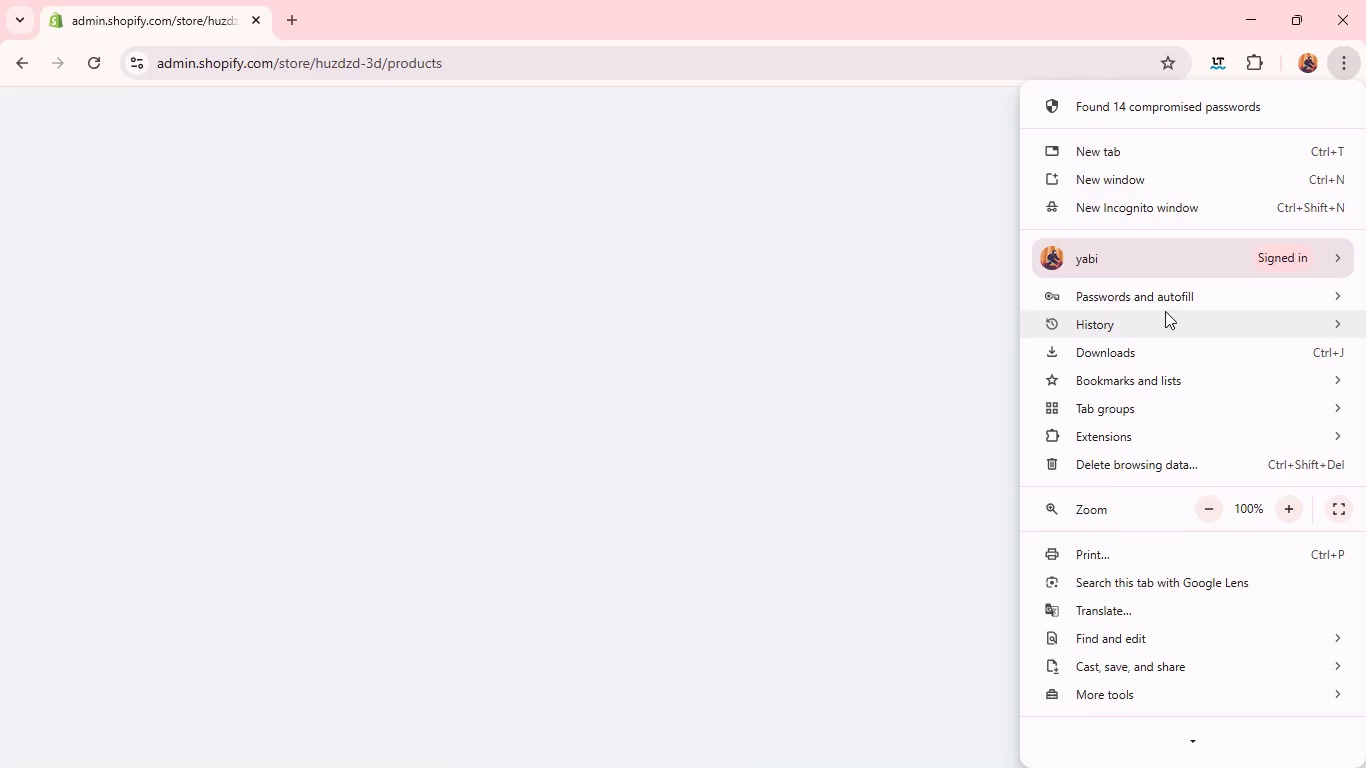 
left_click([1164, 311])
 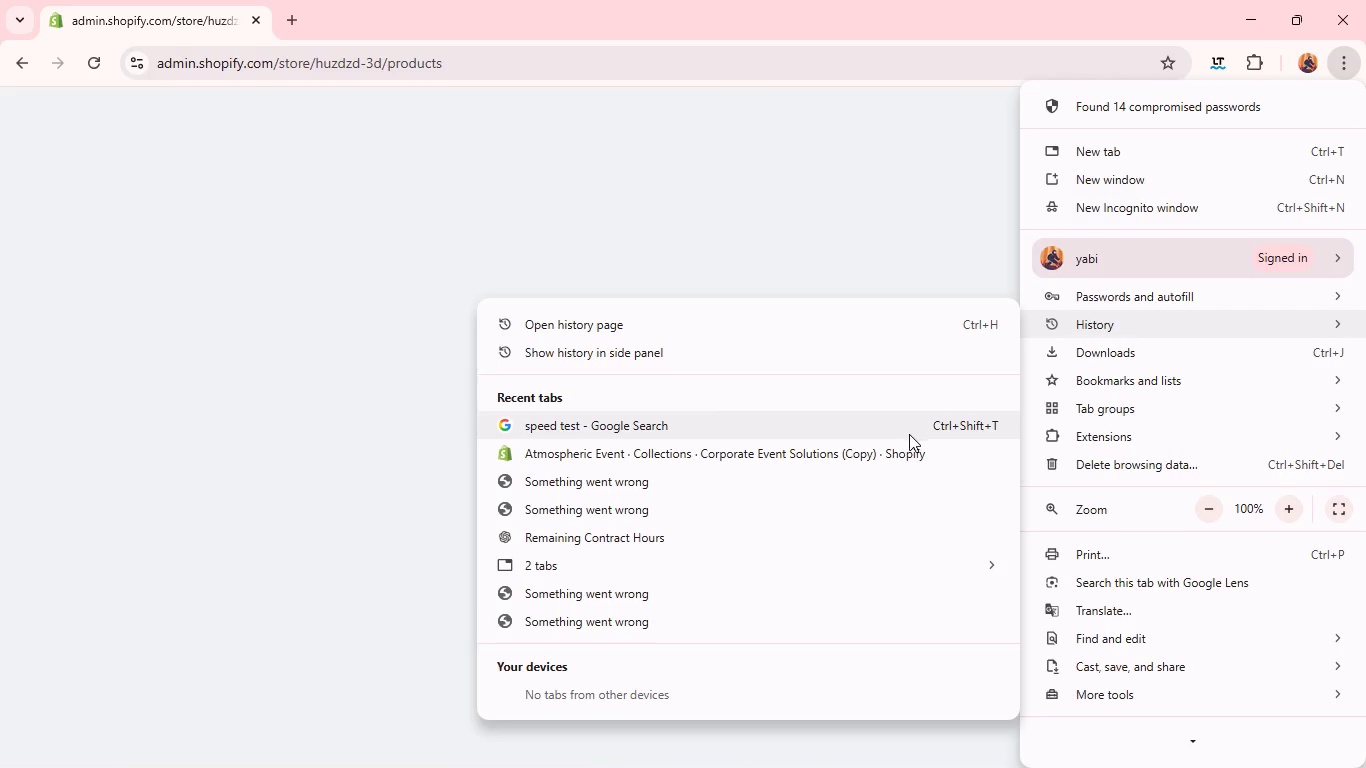 
left_click([900, 450])
 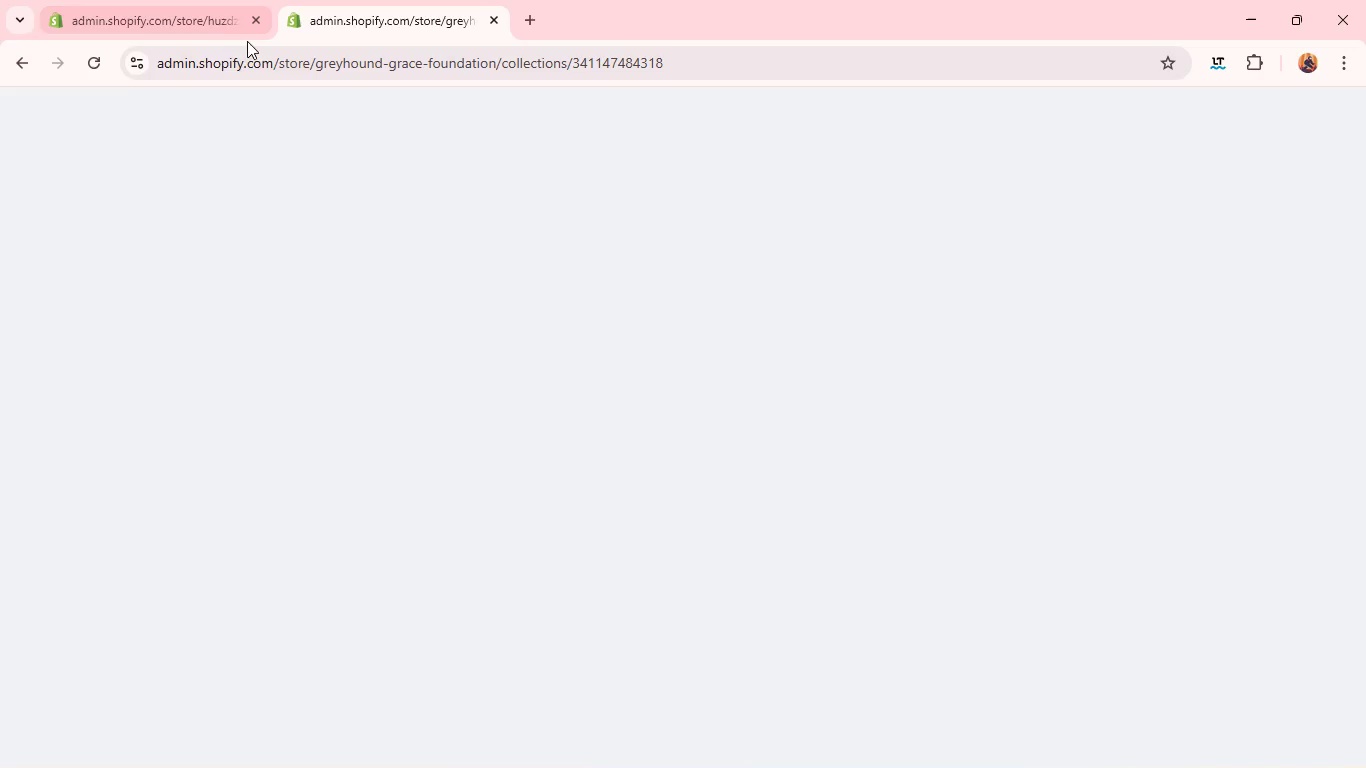 
left_click([258, 25])
 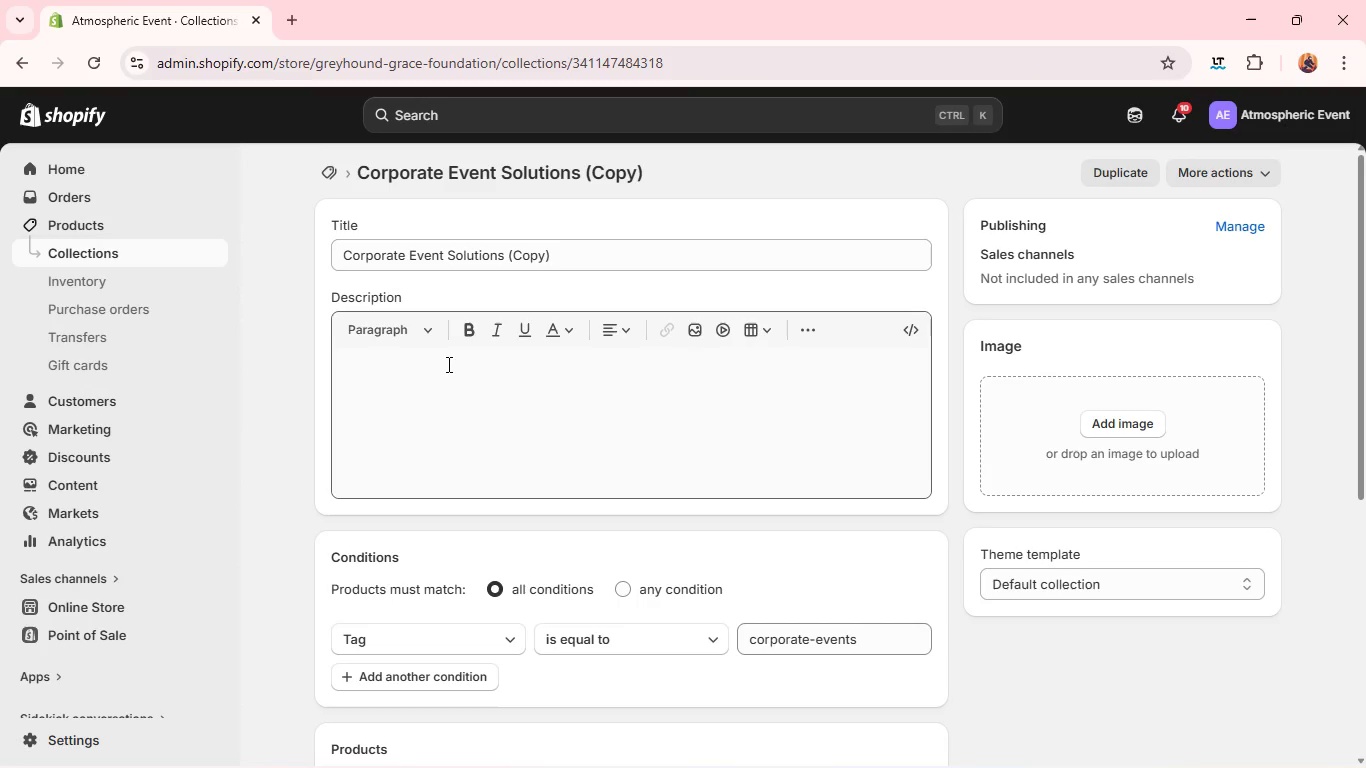 
wait(6.84)
 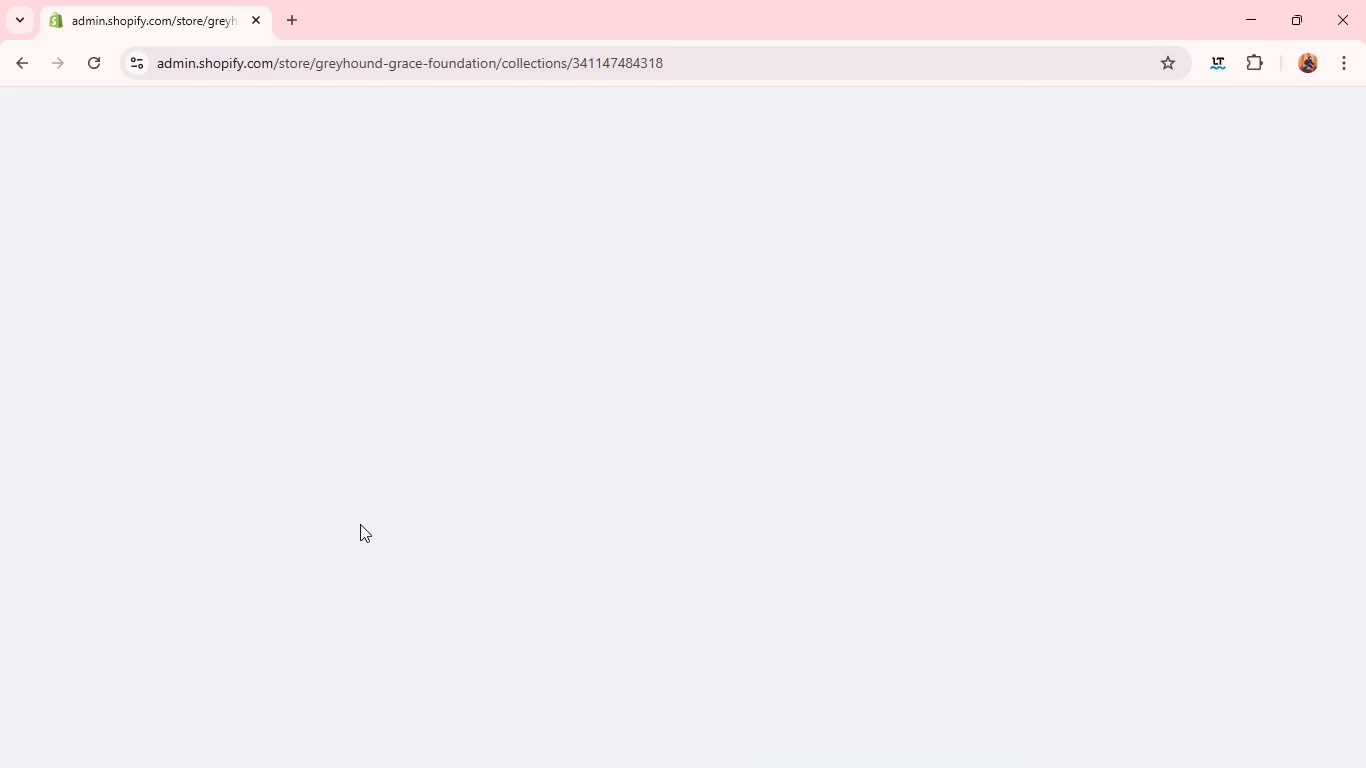 
double_click([422, 277])
 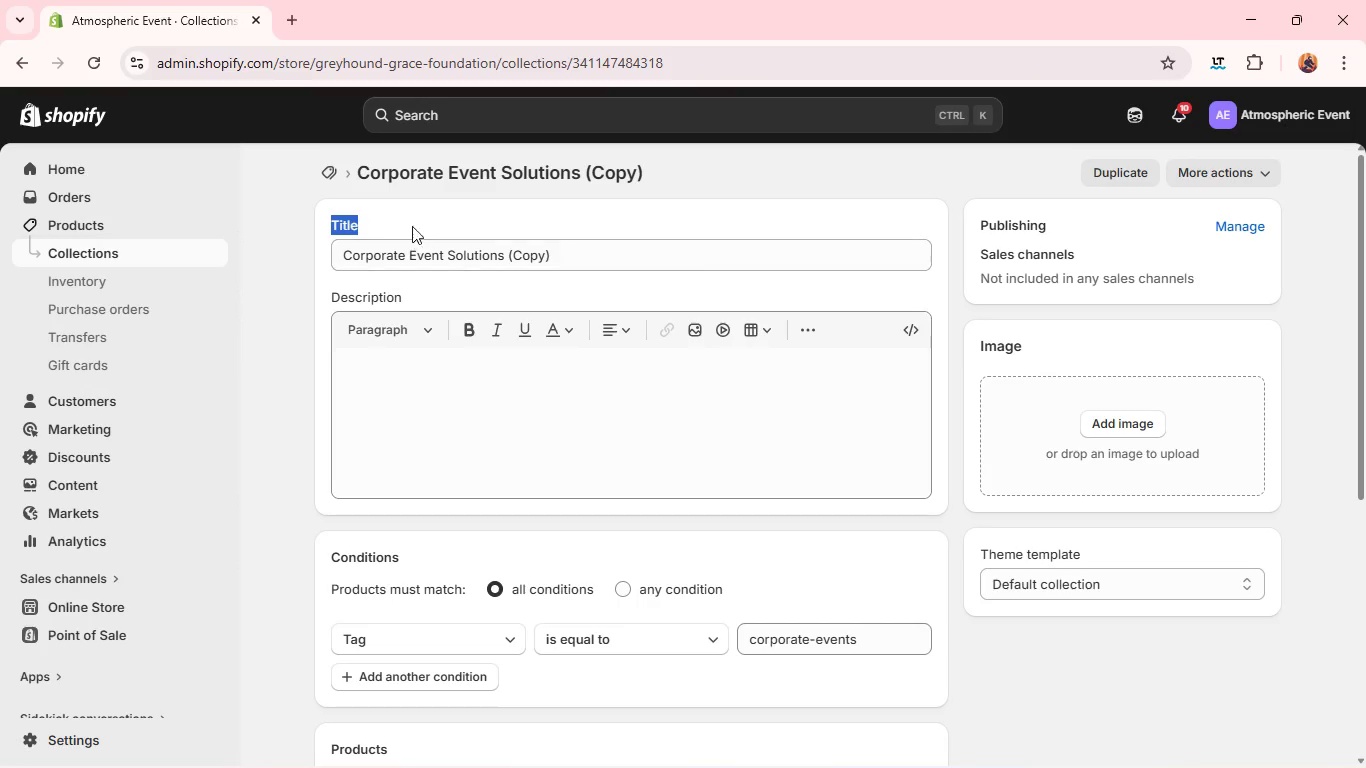 
left_click_drag(start_coordinate=[412, 215], to_coordinate=[399, 253])
 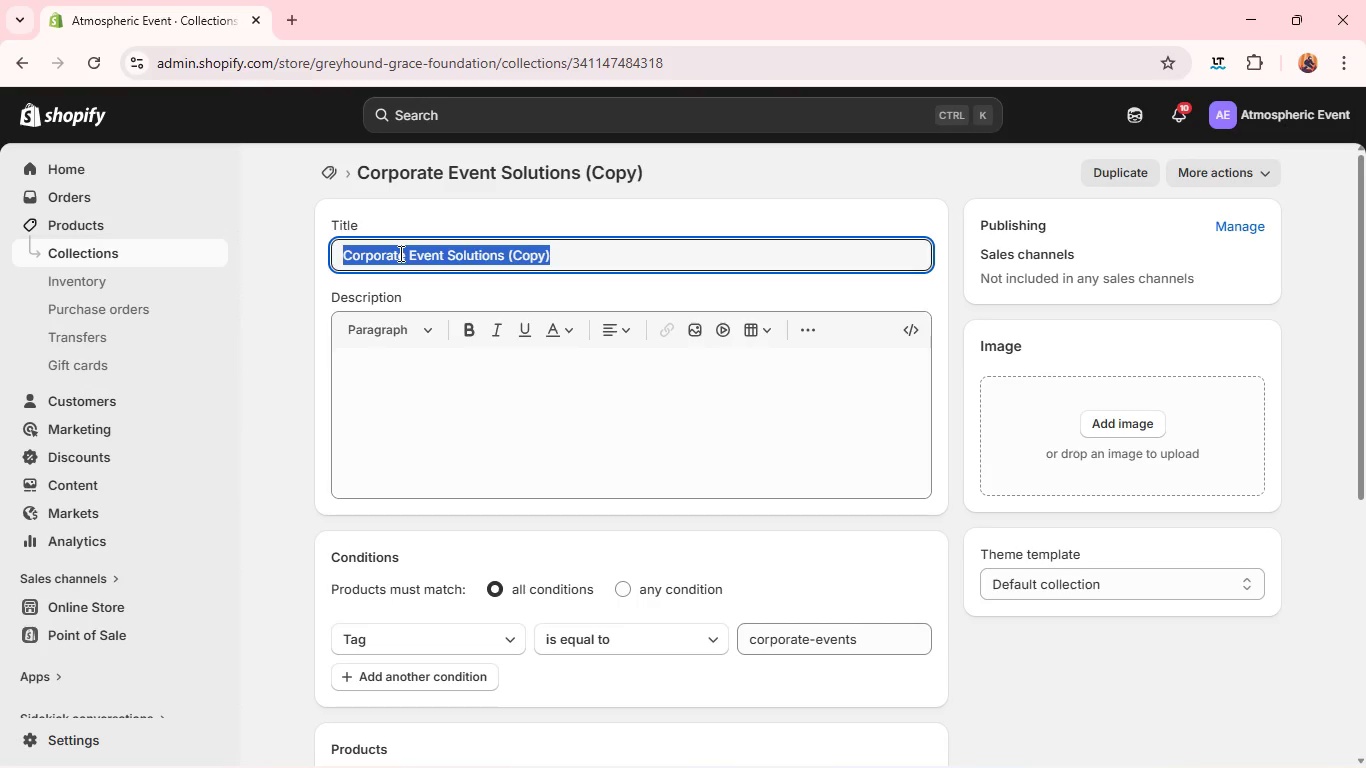 
type(Wee)
key(Backspace)
type(dding Entertainment)
 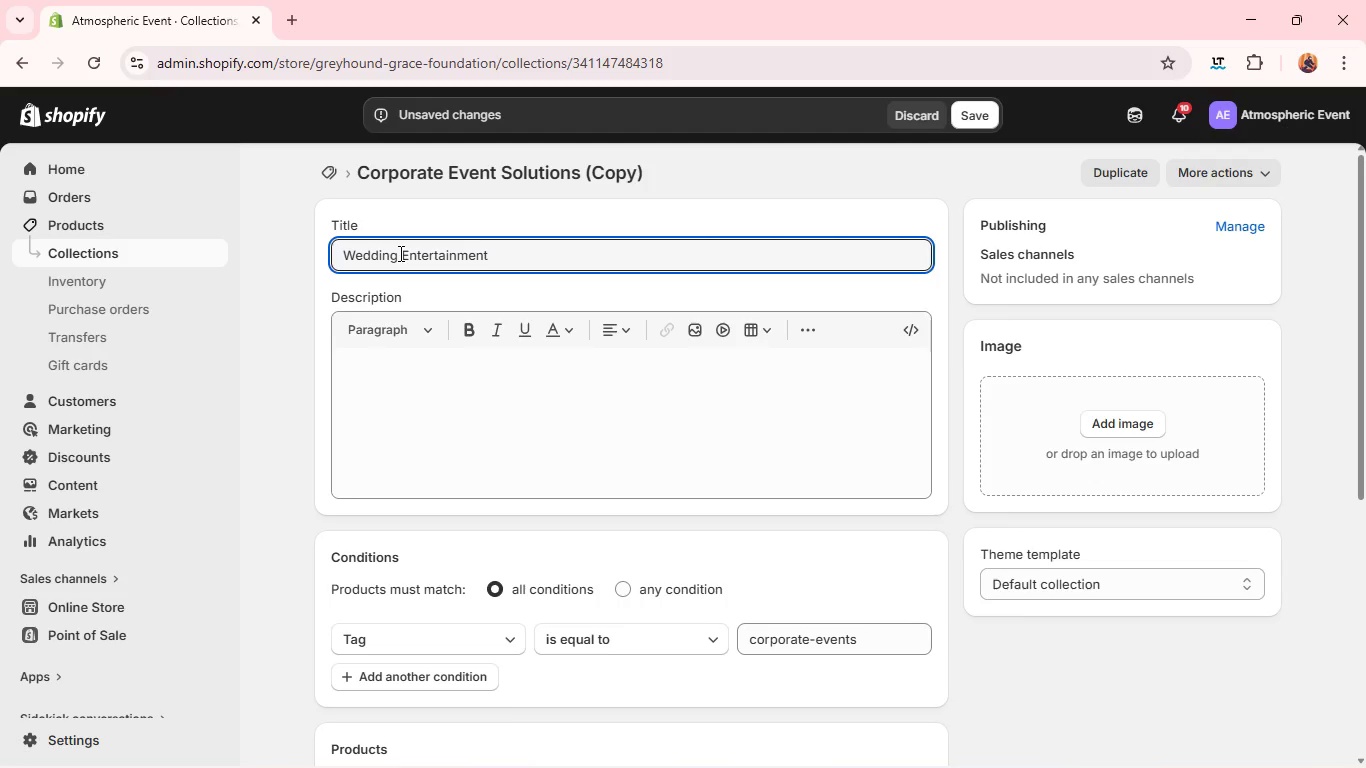 
key(Control+A)
 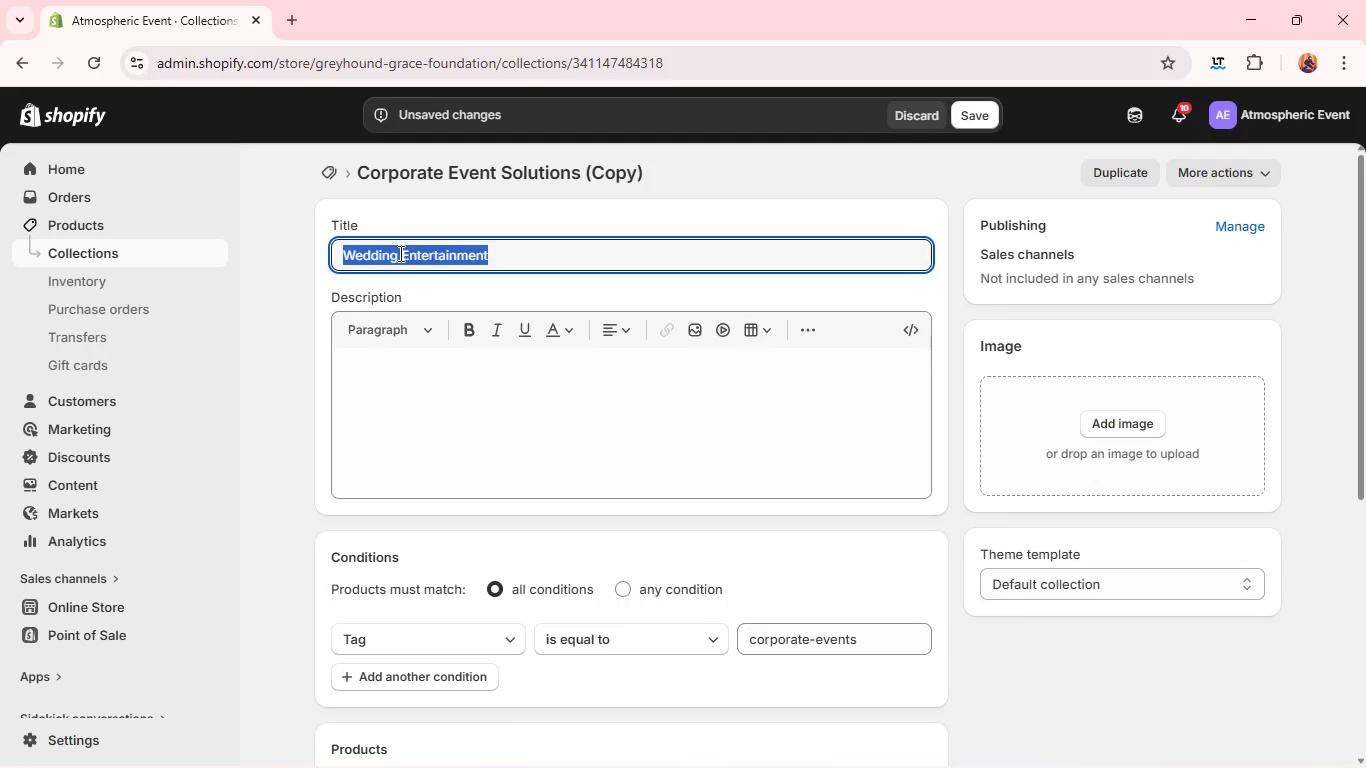 
key(Control+C)
 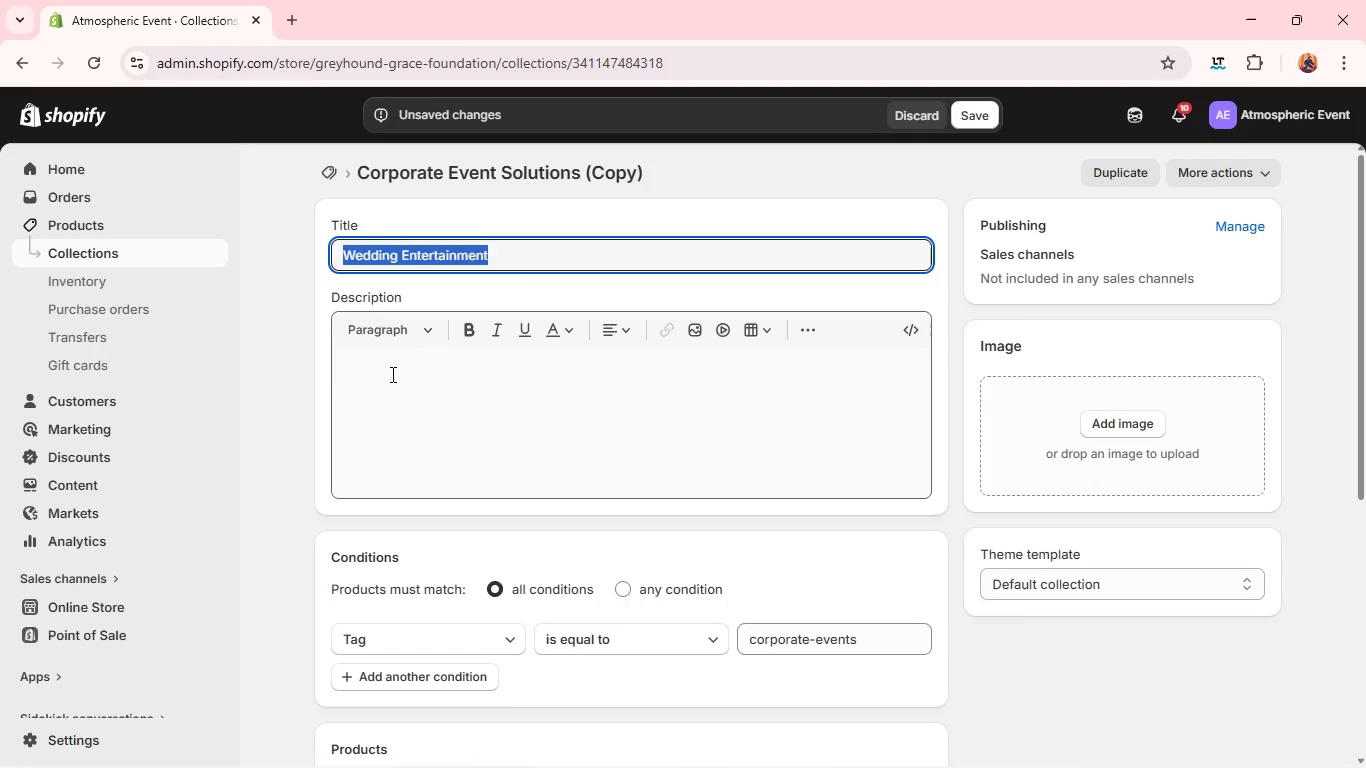 
left_click([391, 377])
 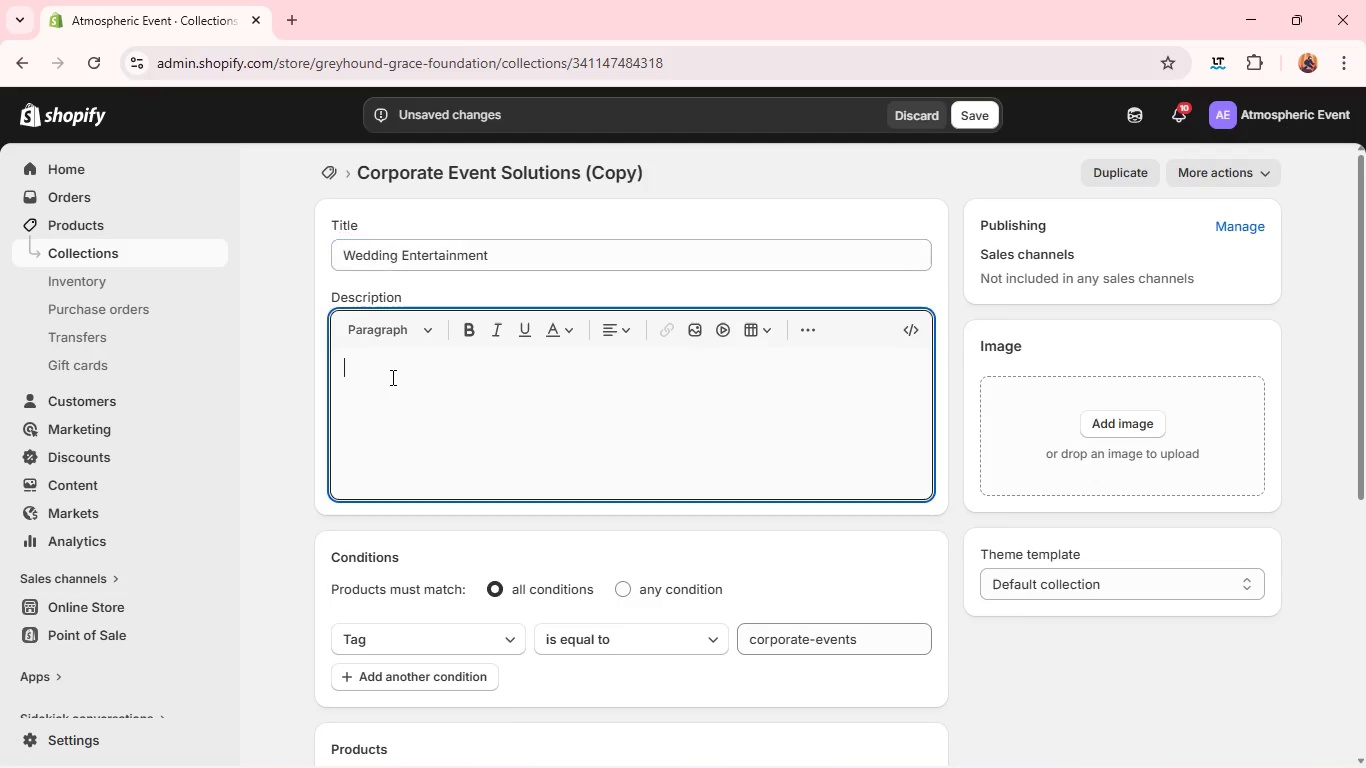 
key(Control+V)
 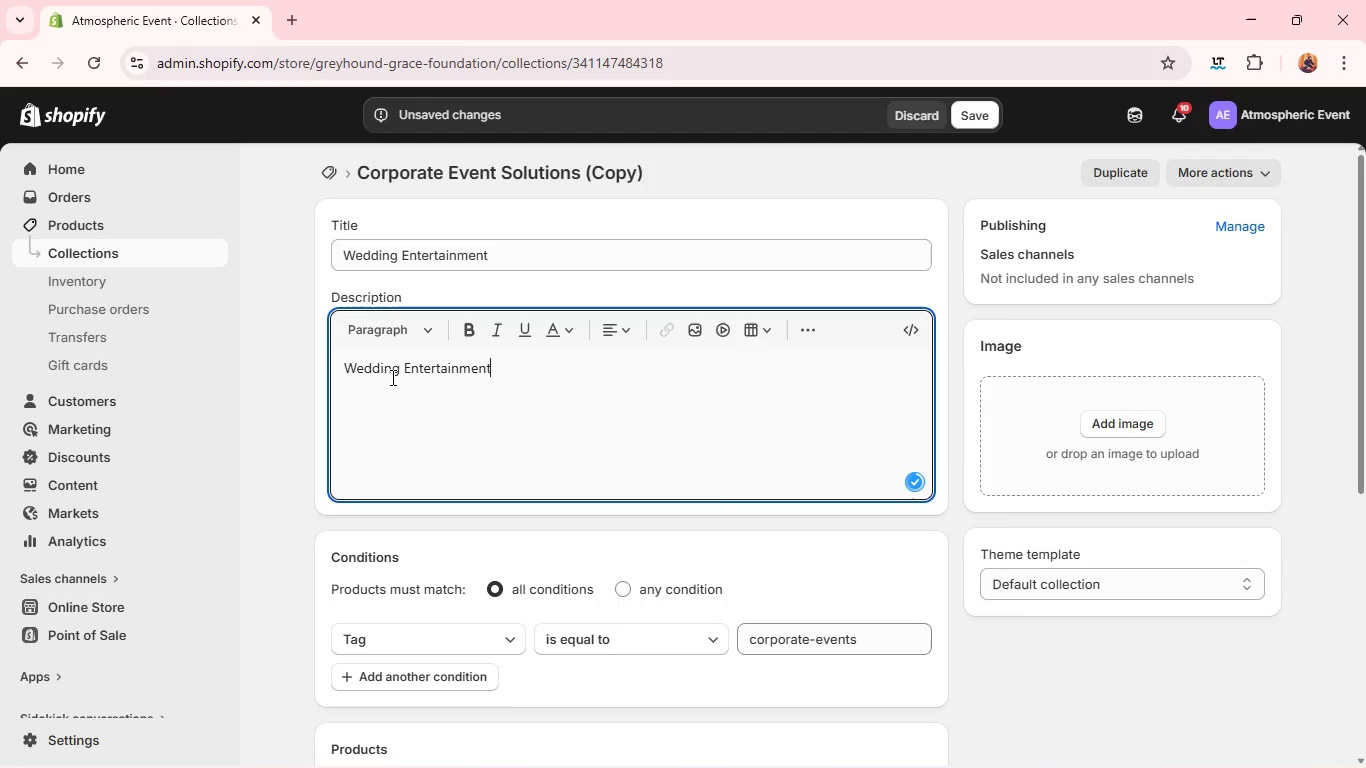 
key(Control+A)
 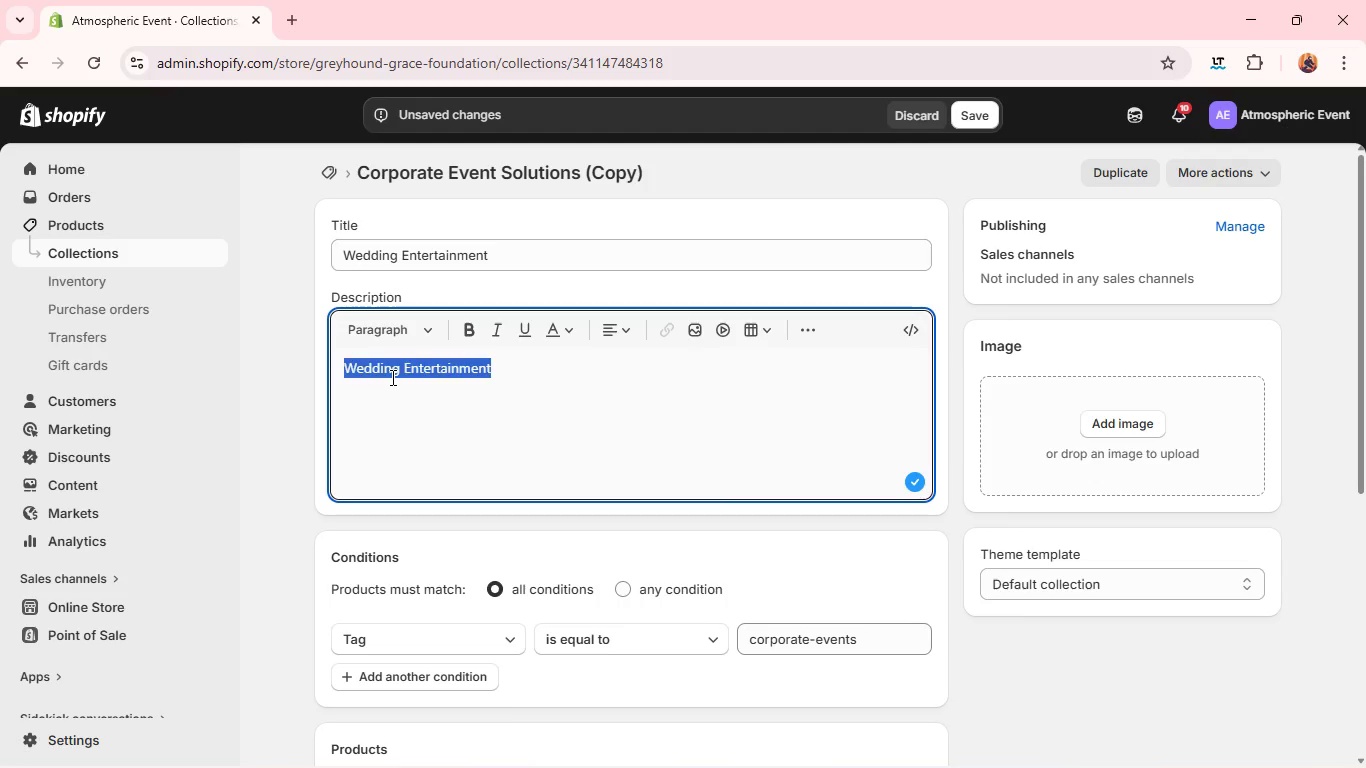 
key(Backspace)
 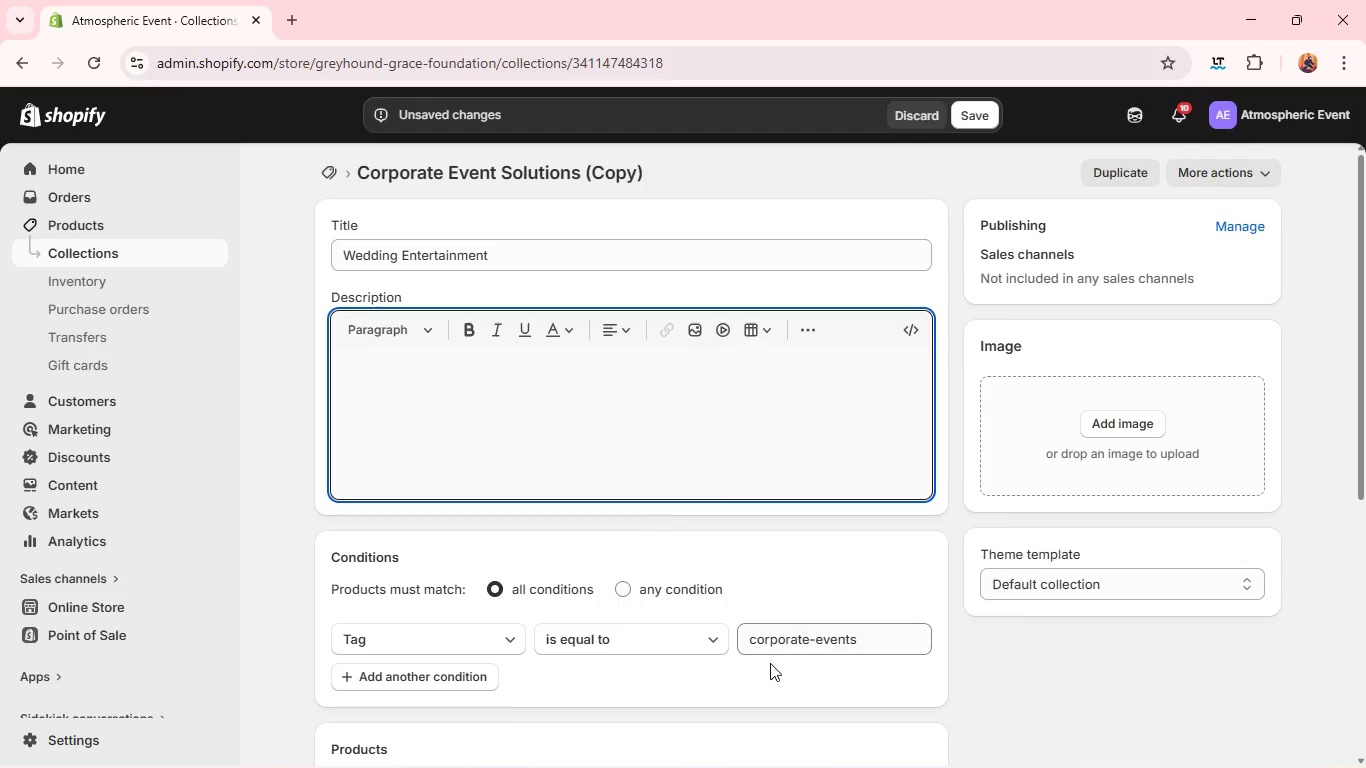 
left_click([777, 645])
 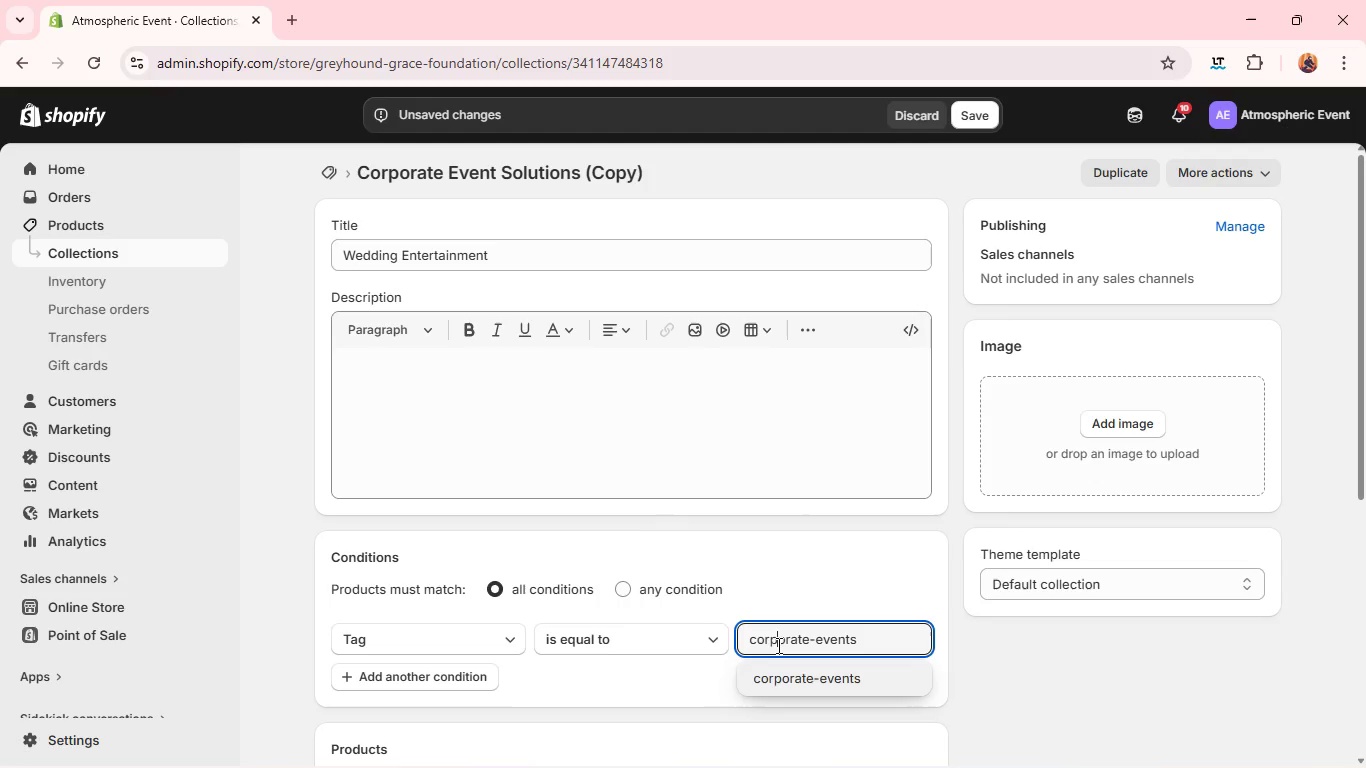 
key(W)
 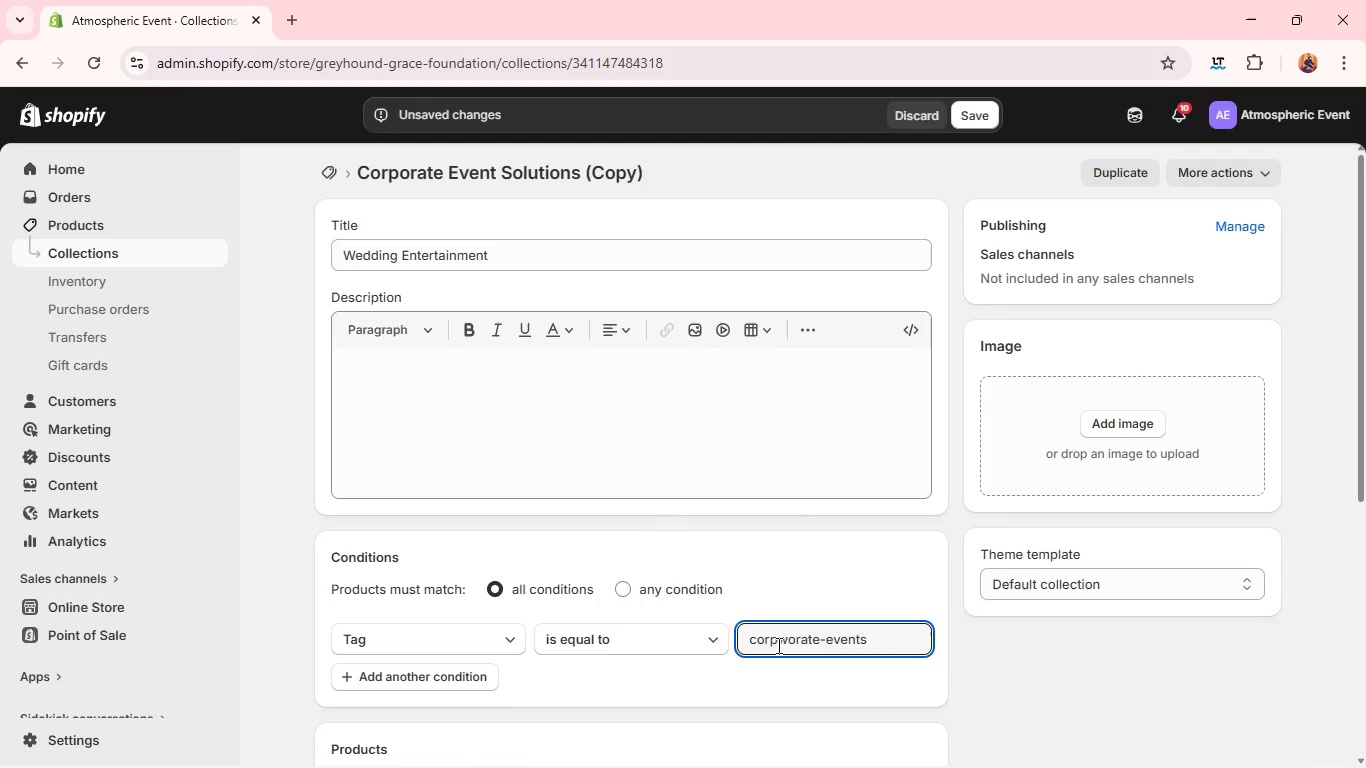 
key(Control+W)
 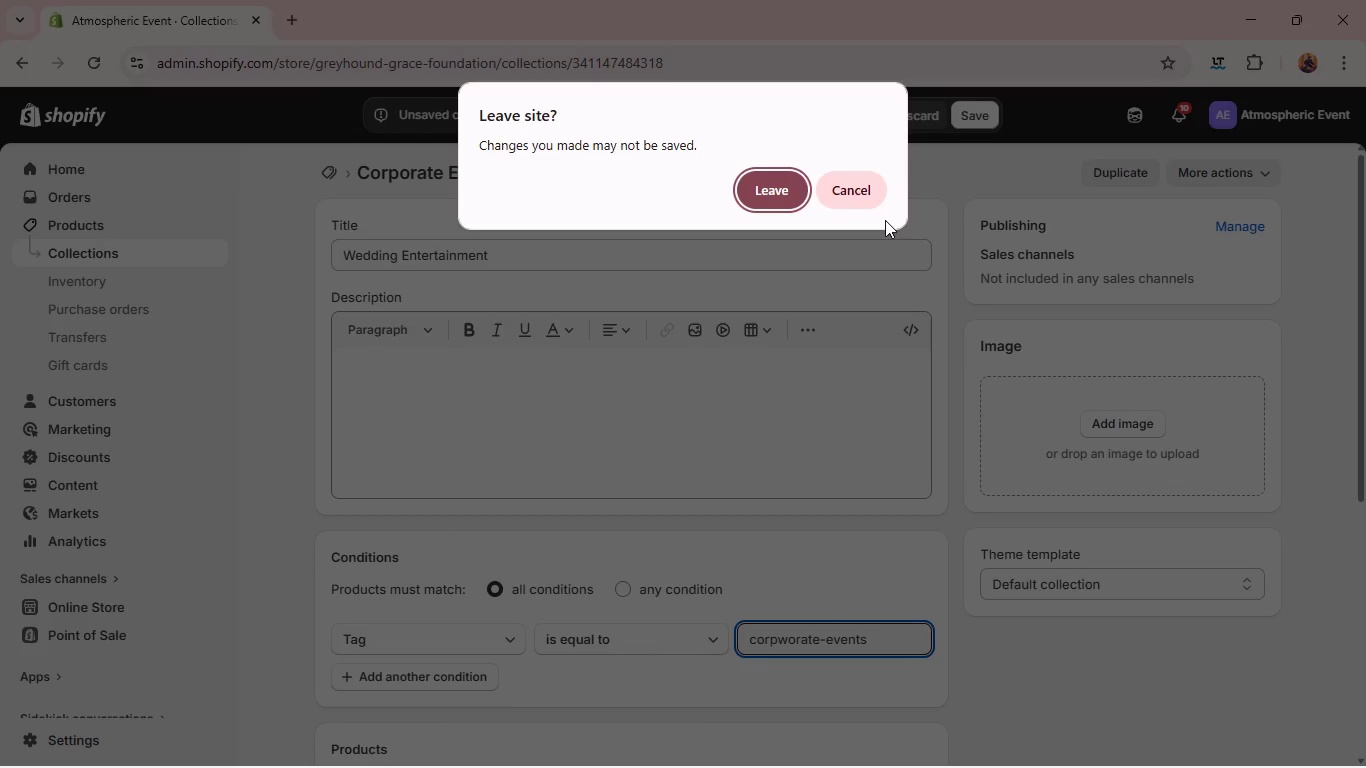 
left_click([855, 193])
 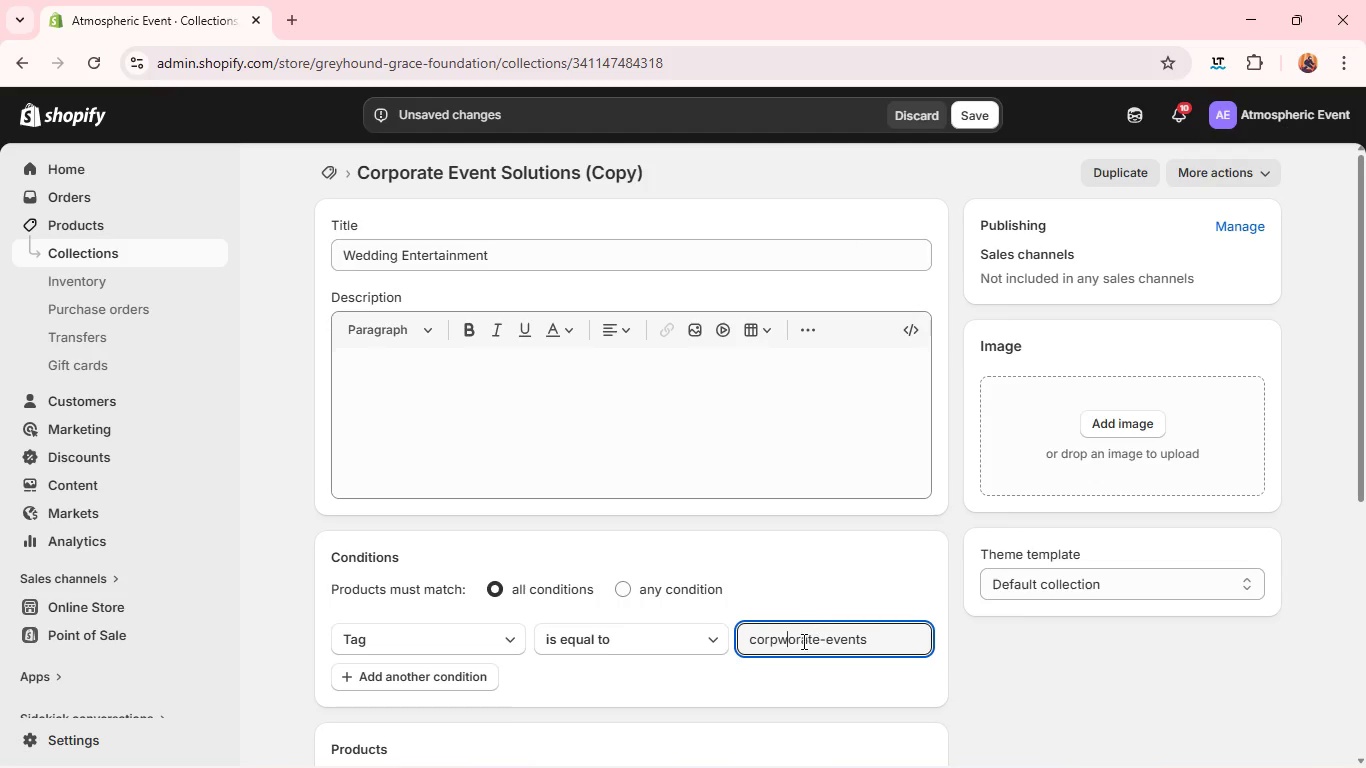 
double_click([800, 641])
 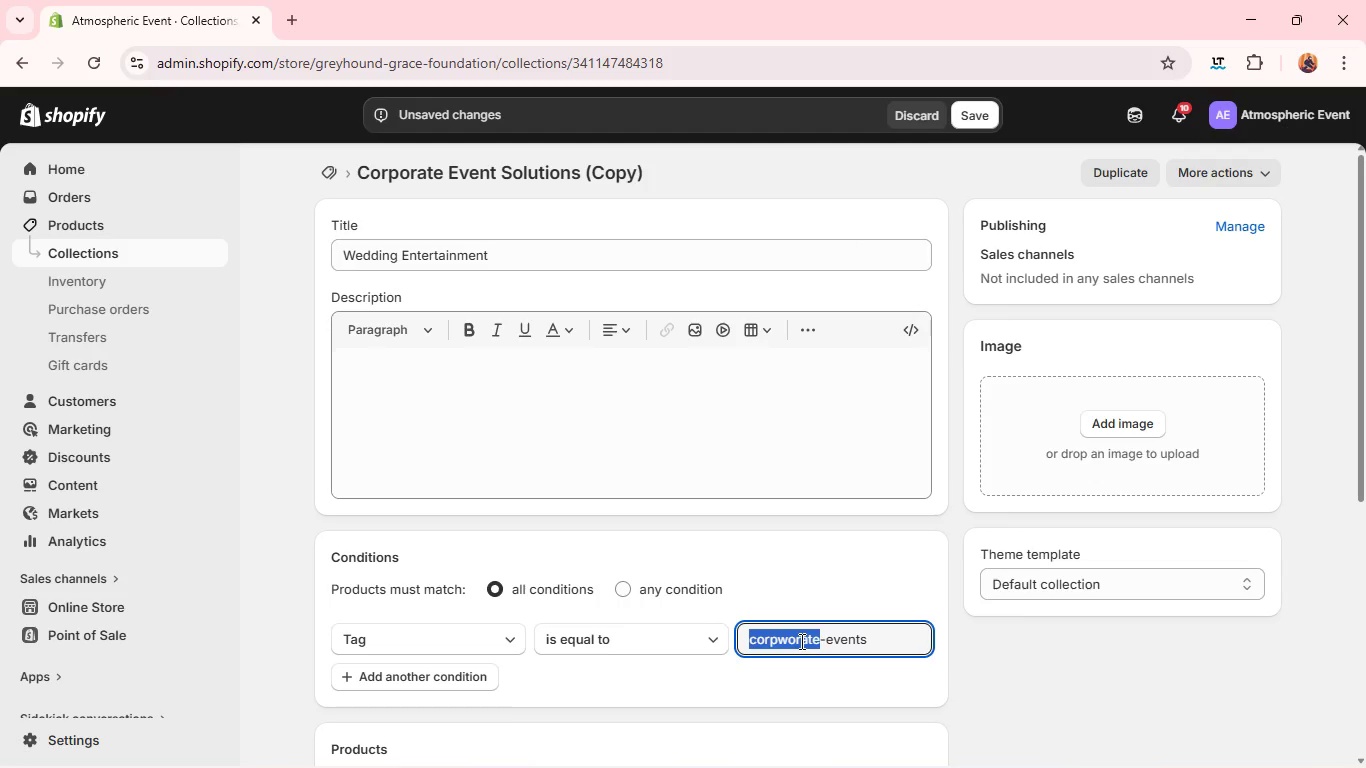 
triple_click([800, 641])
 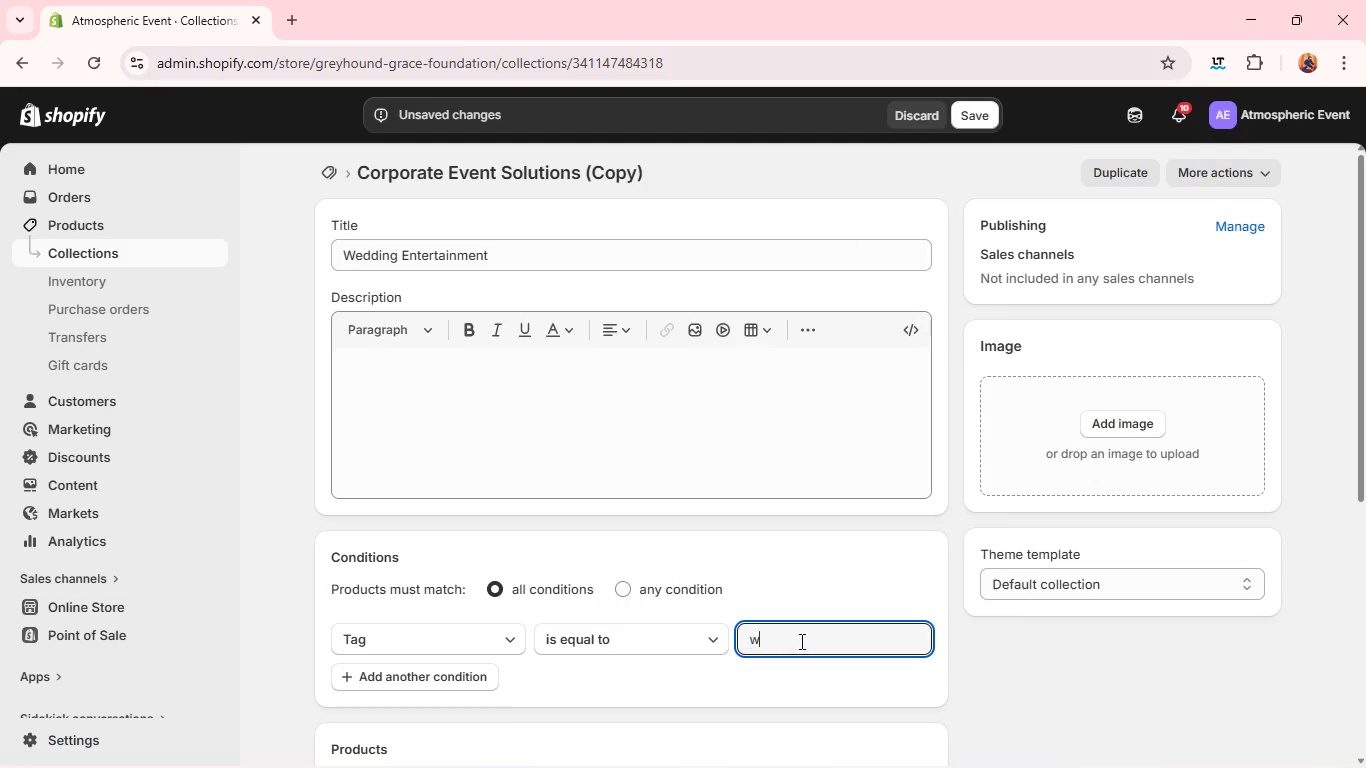 
type(wedd)
 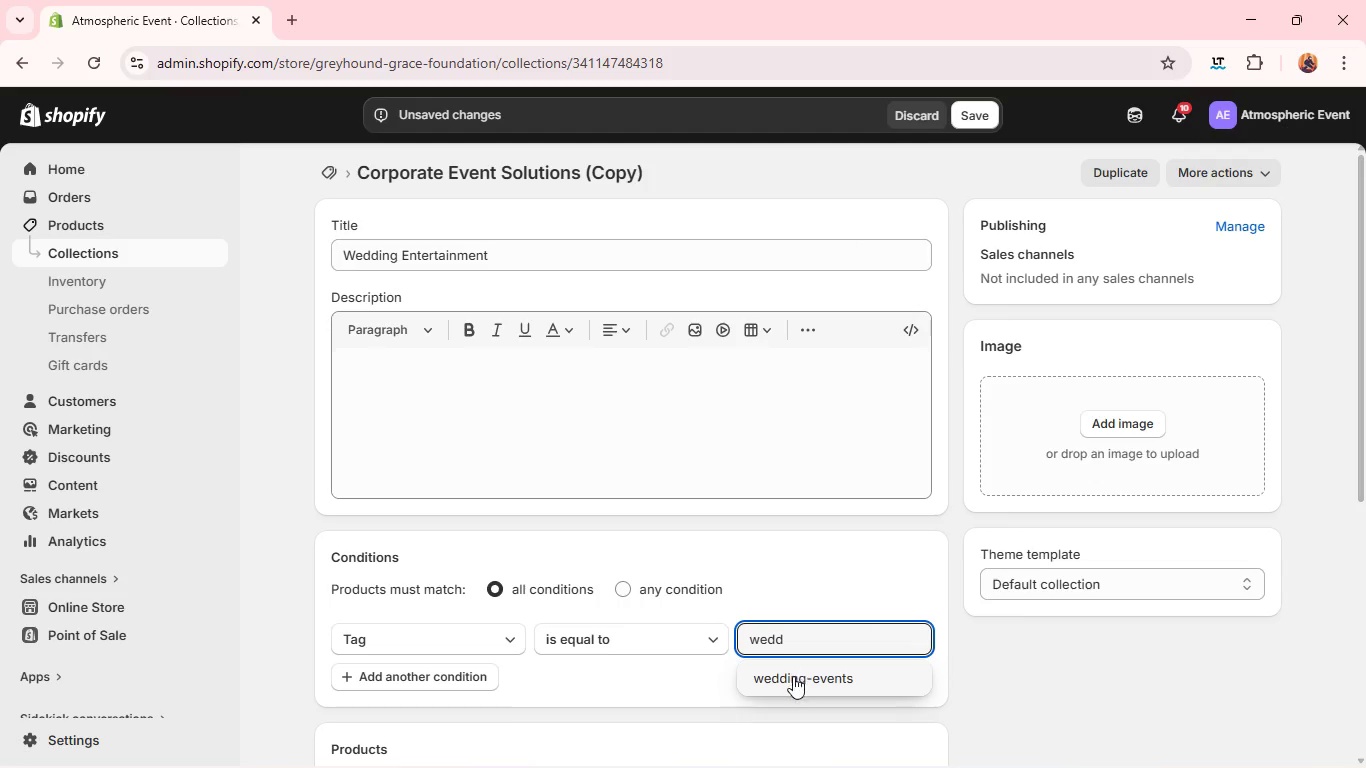 
left_click([792, 678])
 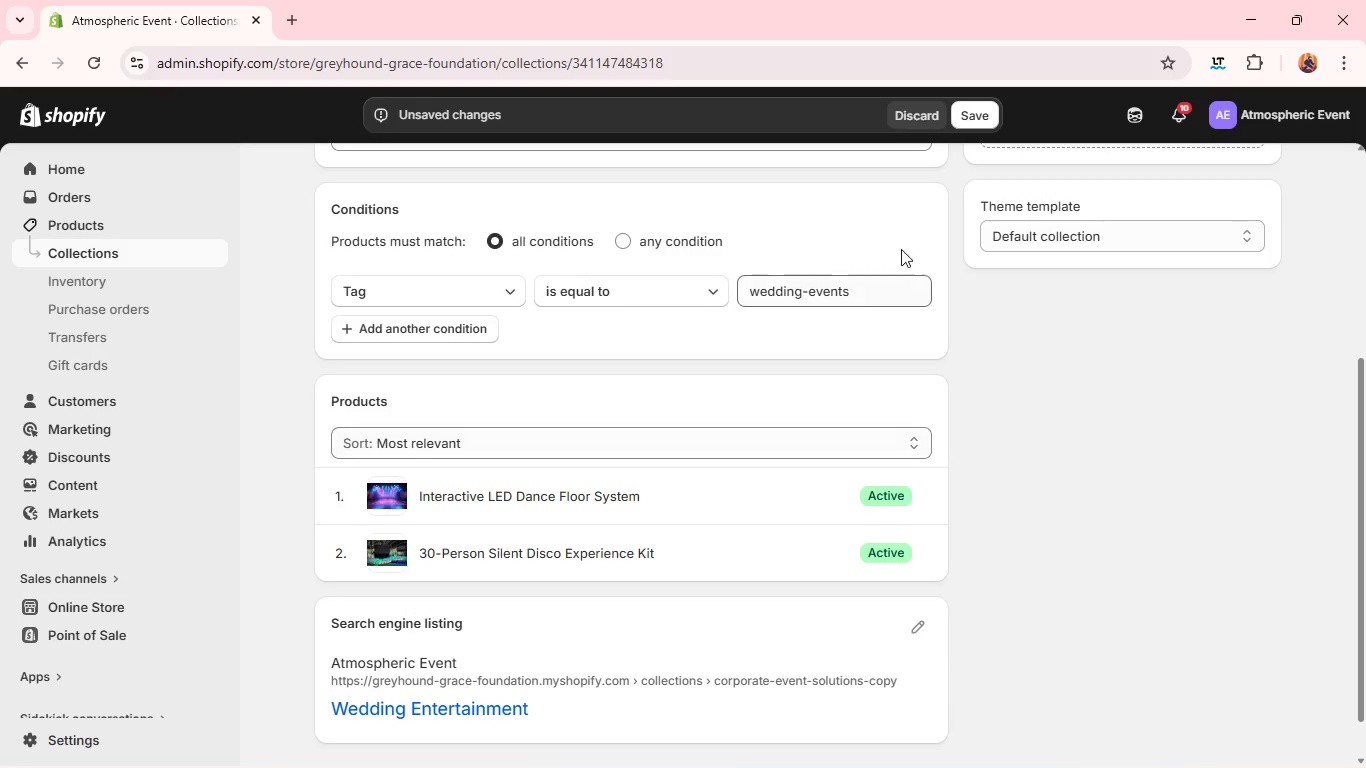 
left_click([963, 118])
 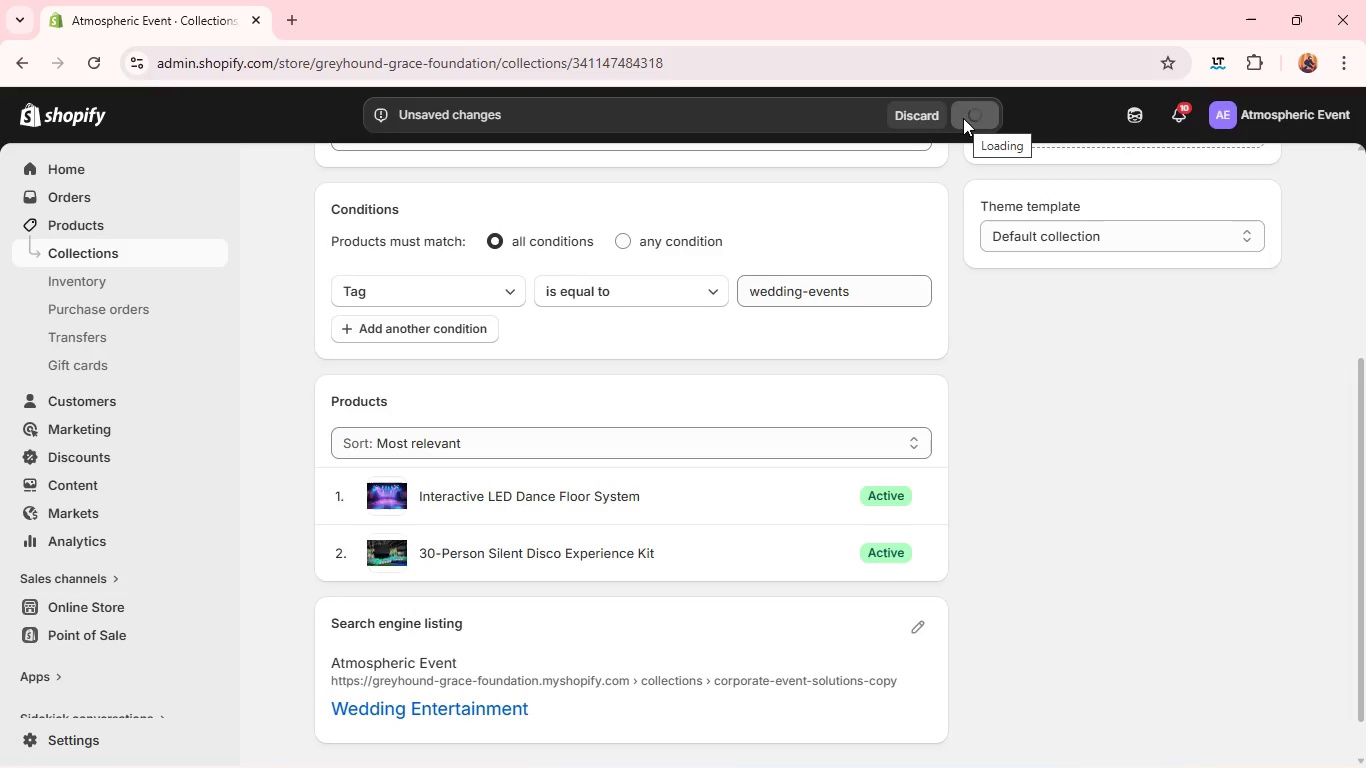 
wait(11.03)
 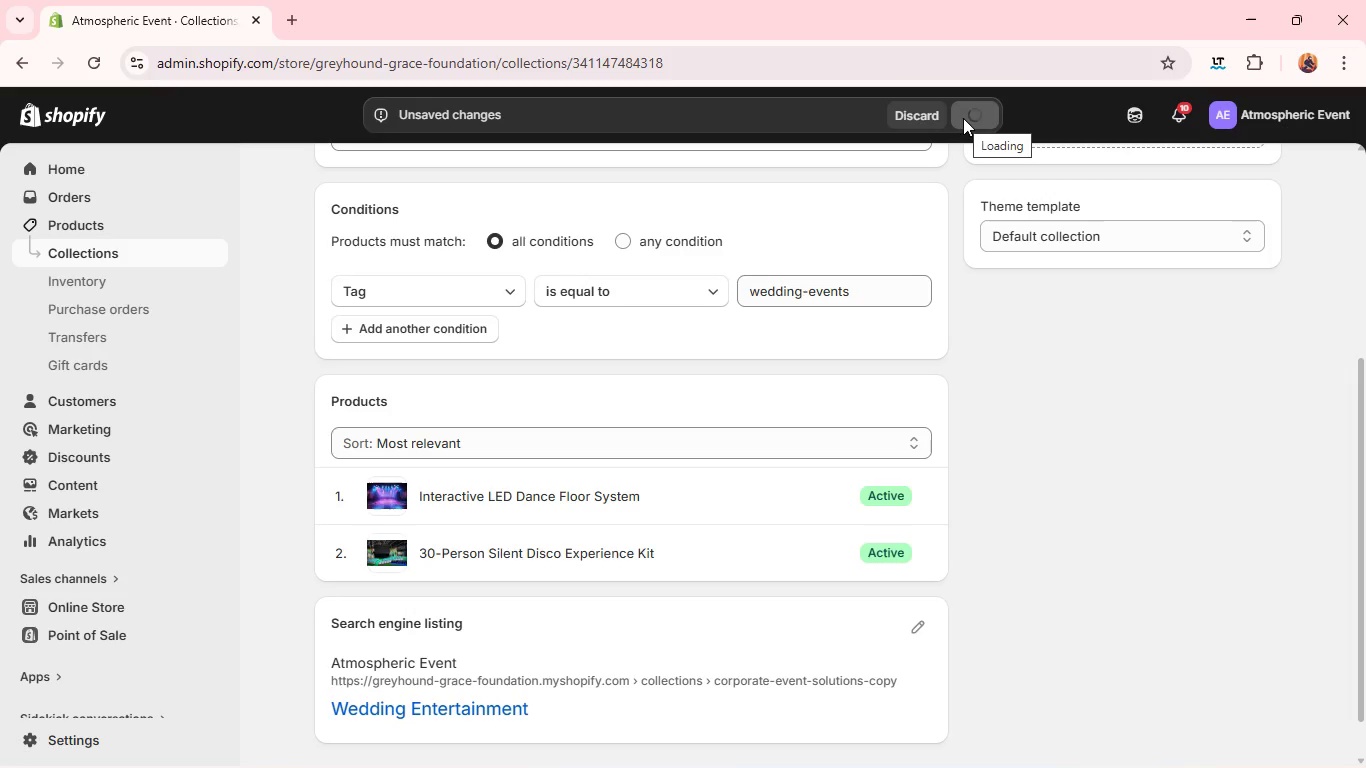 
left_click([1118, 163])
 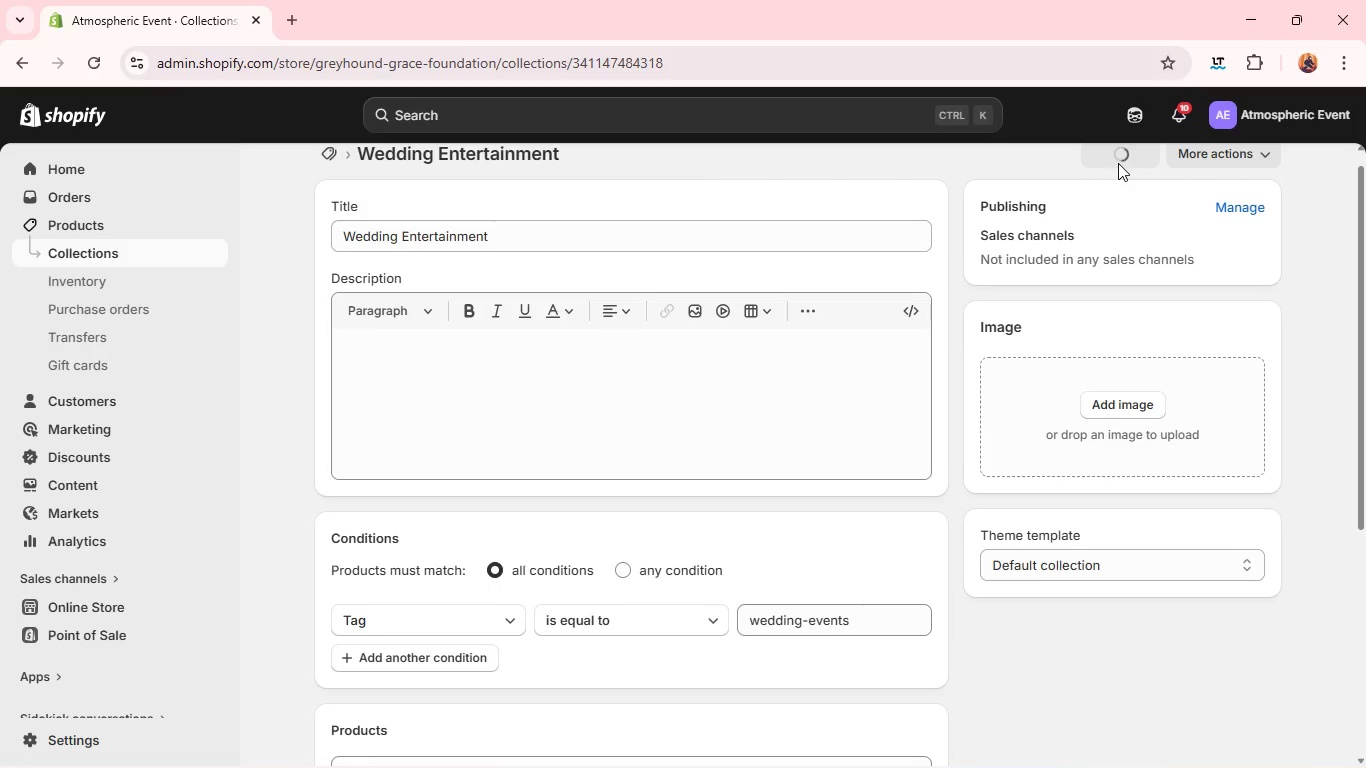 
key(Alt+Tab)